 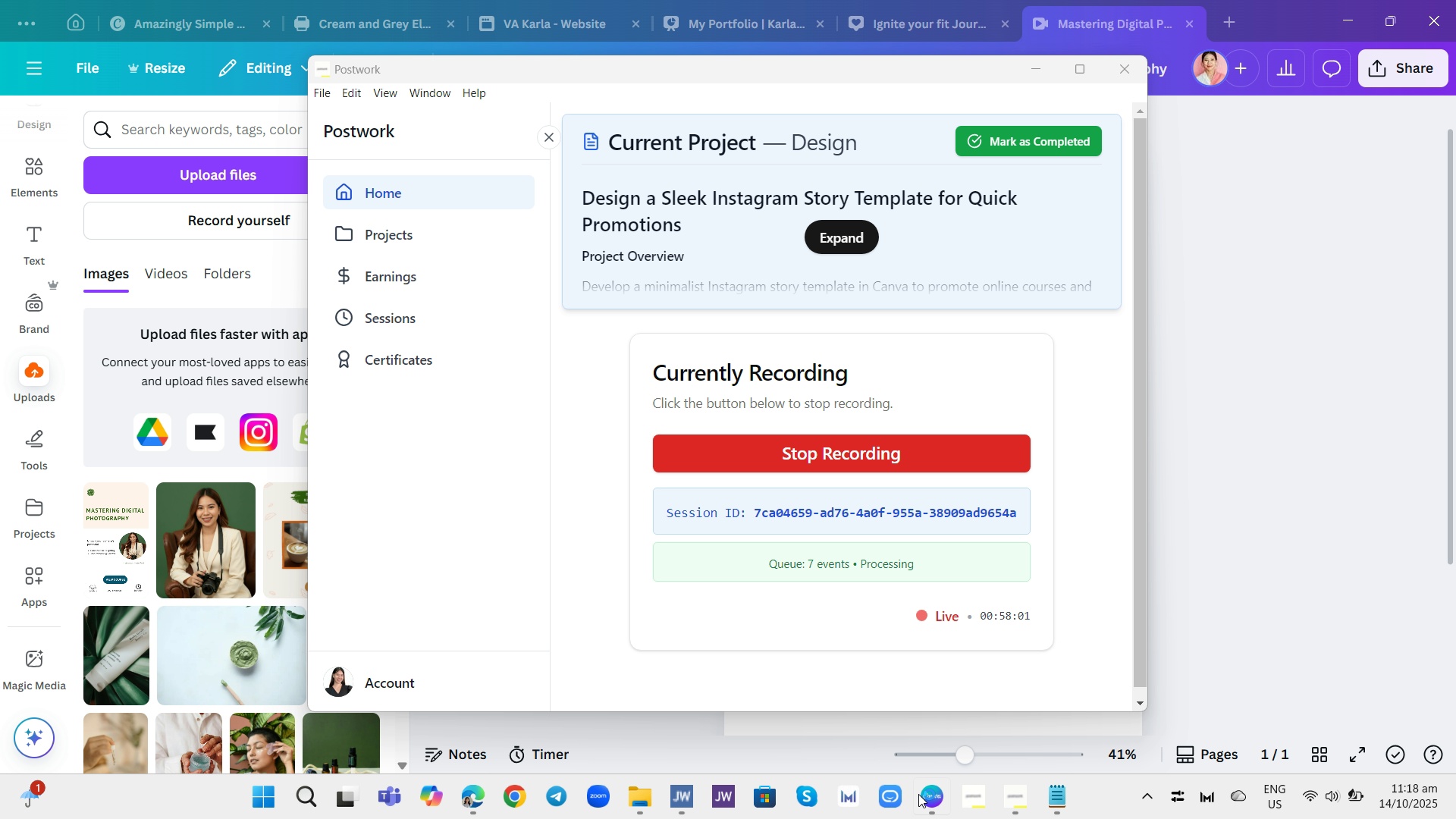 
left_click([927, 795])
 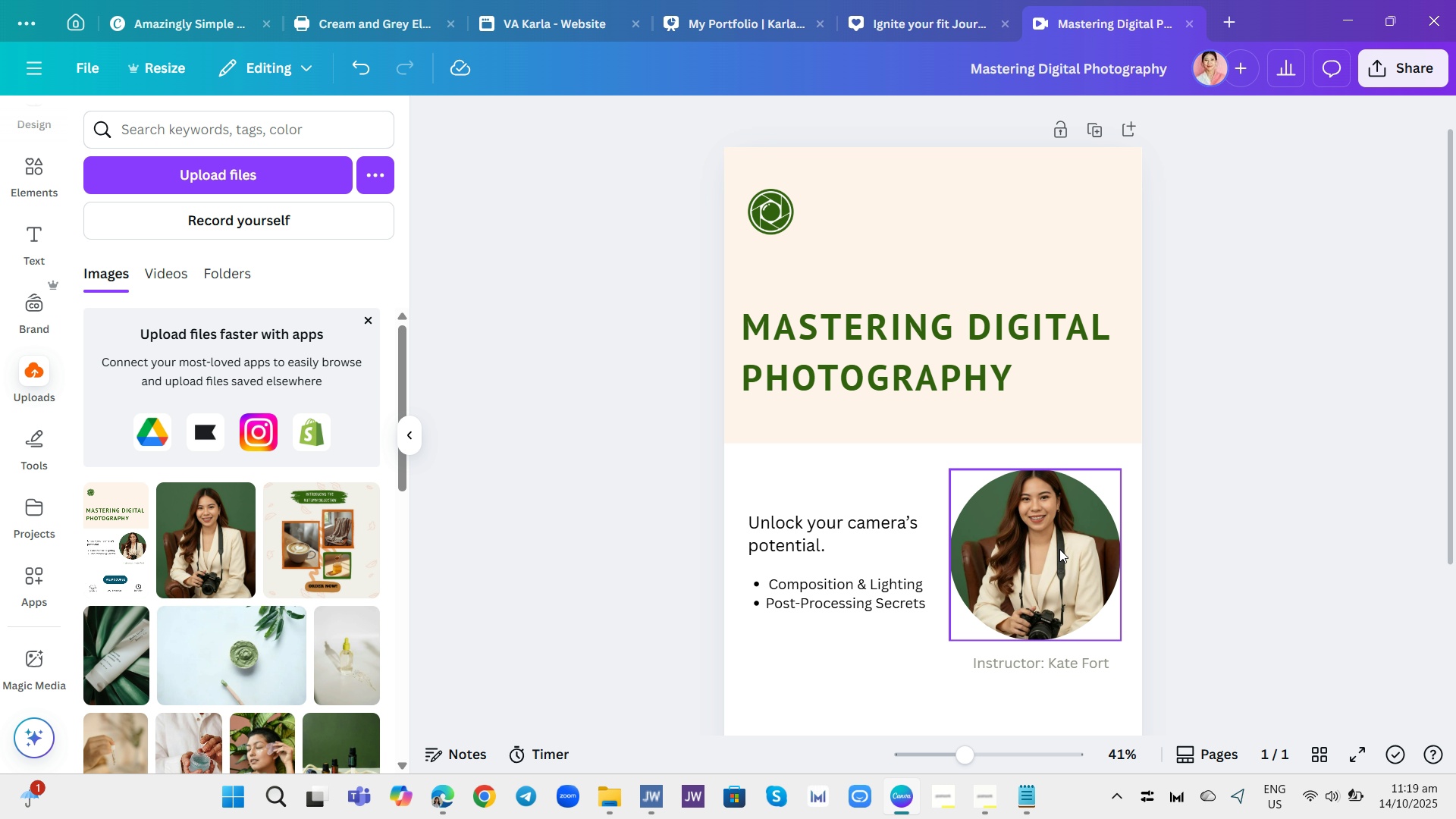 
wait(11.57)
 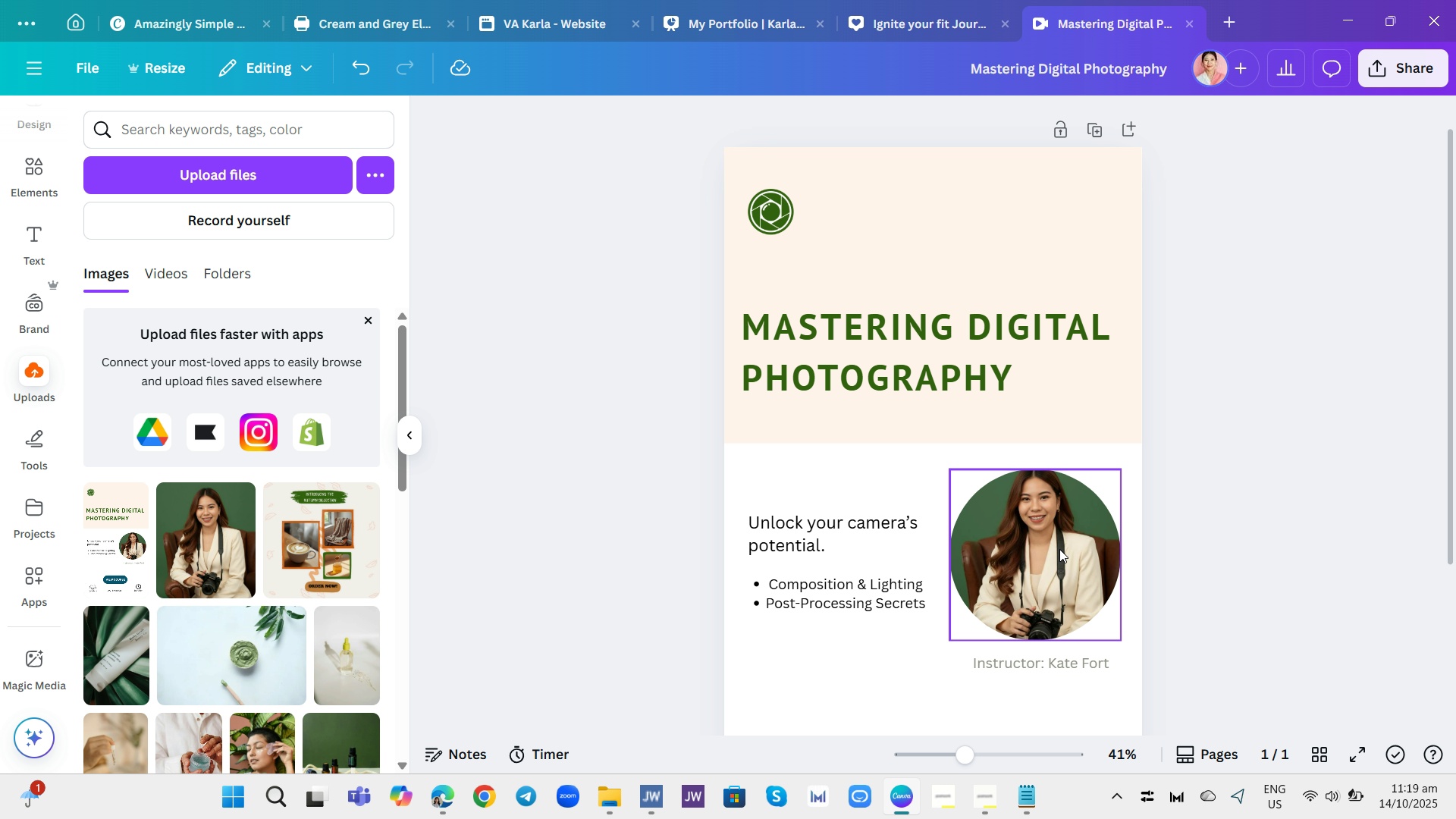 
left_click([26, 666])
 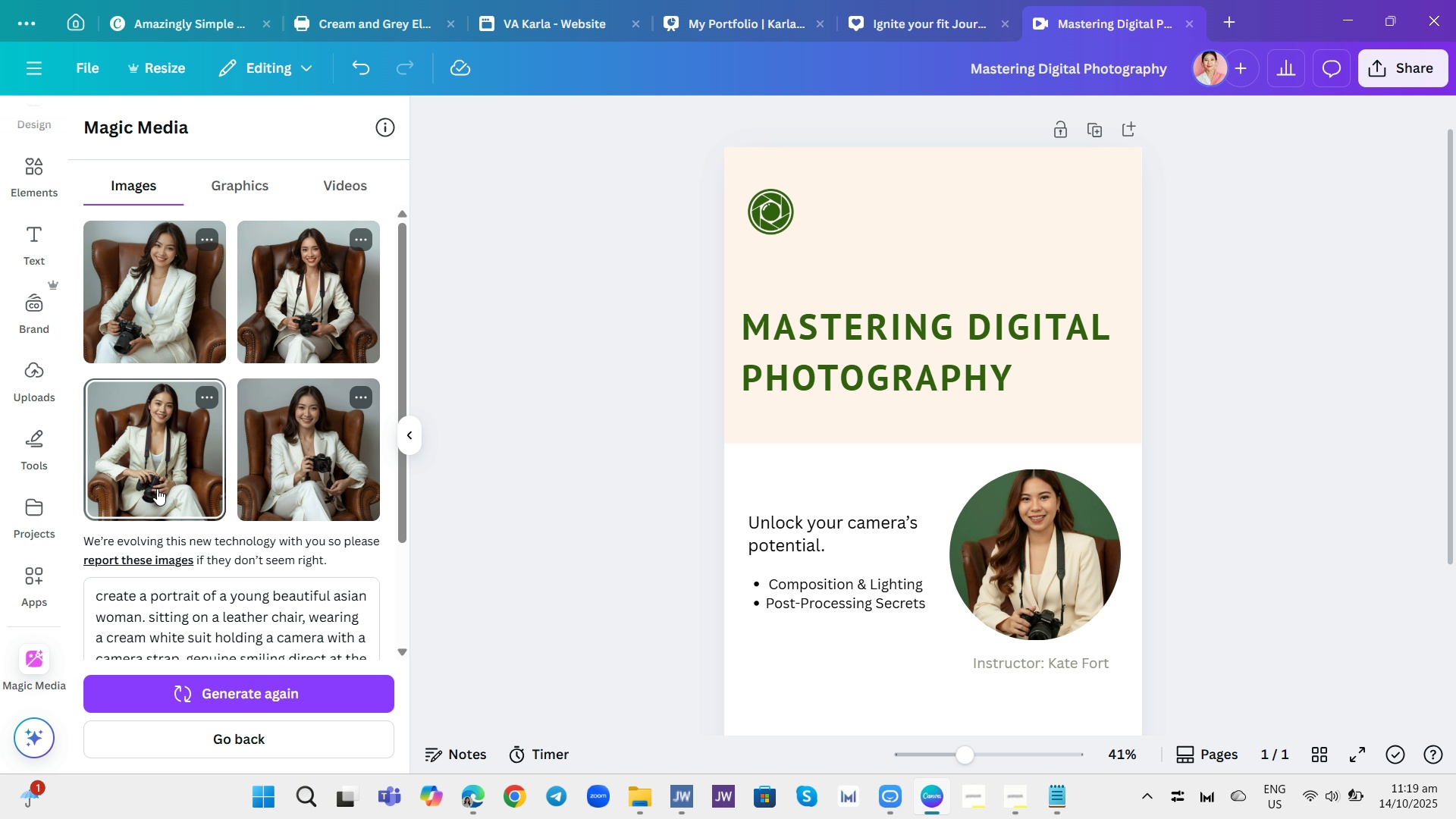 
left_click([157, 488])
 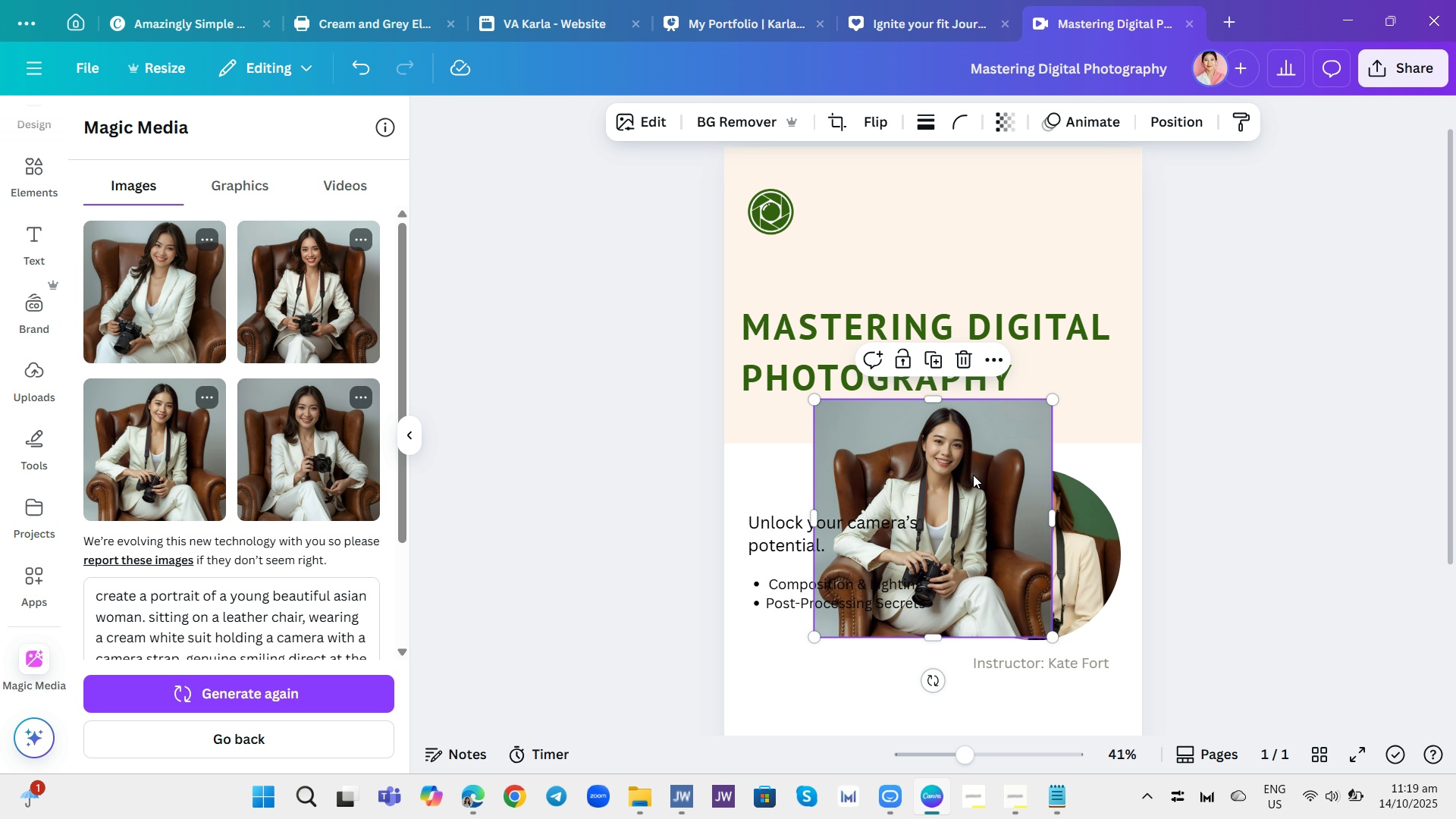 
left_click_drag(start_coordinate=[974, 475], to_coordinate=[1059, 520])
 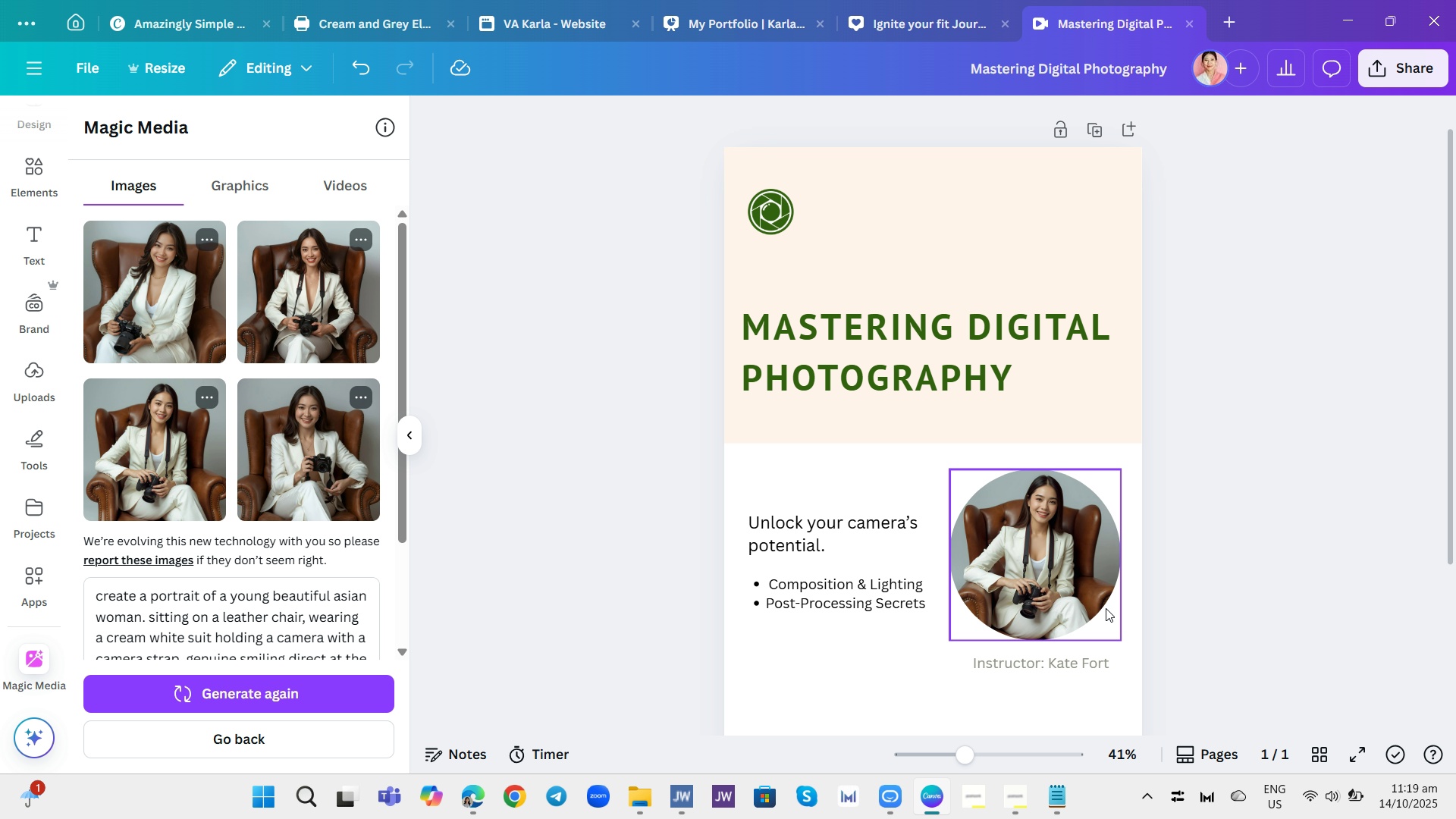 
wait(5.77)
 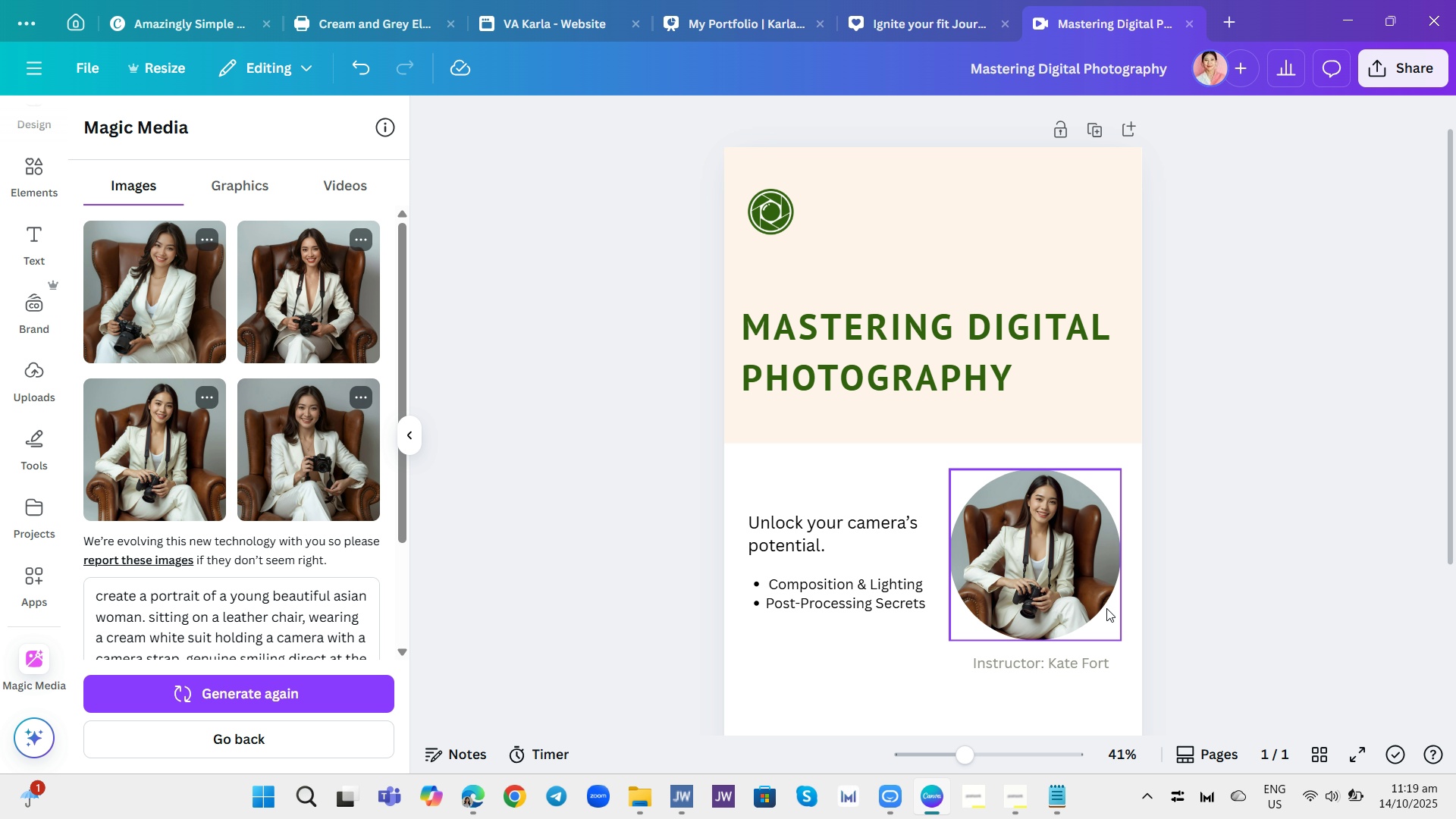 
left_click([1220, 488])
 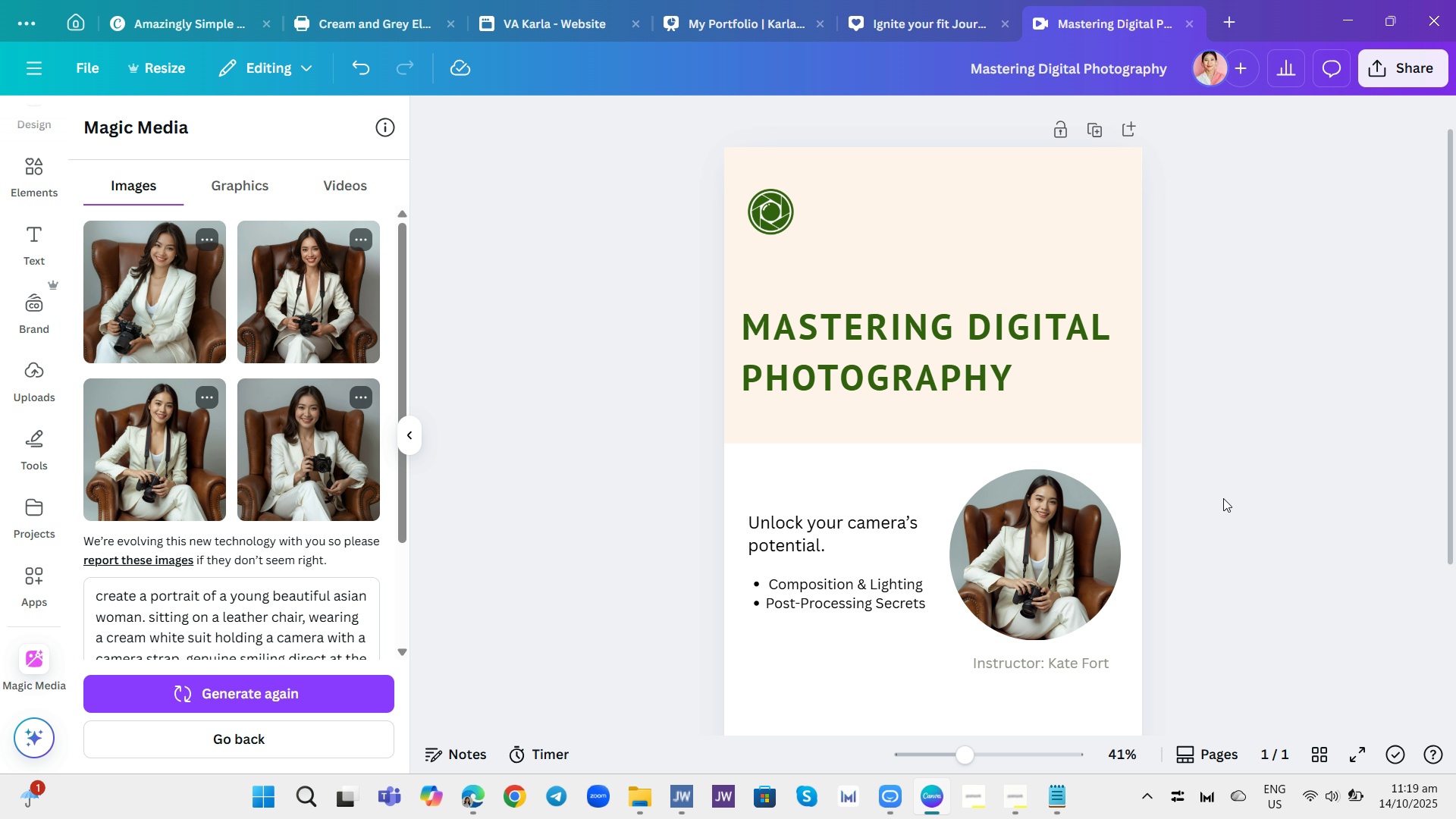 
key(Control+Z)
 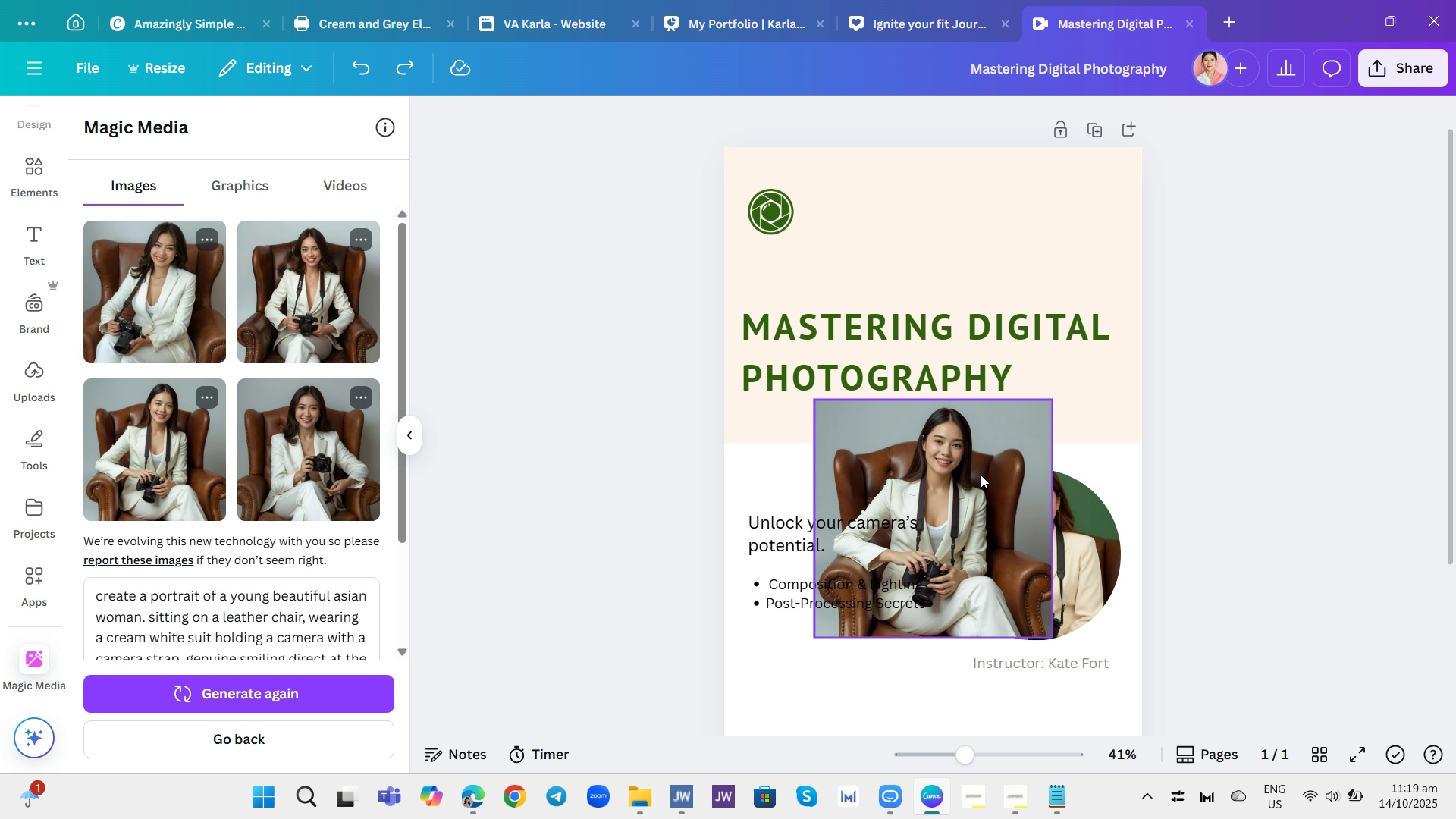 
wait(6.34)
 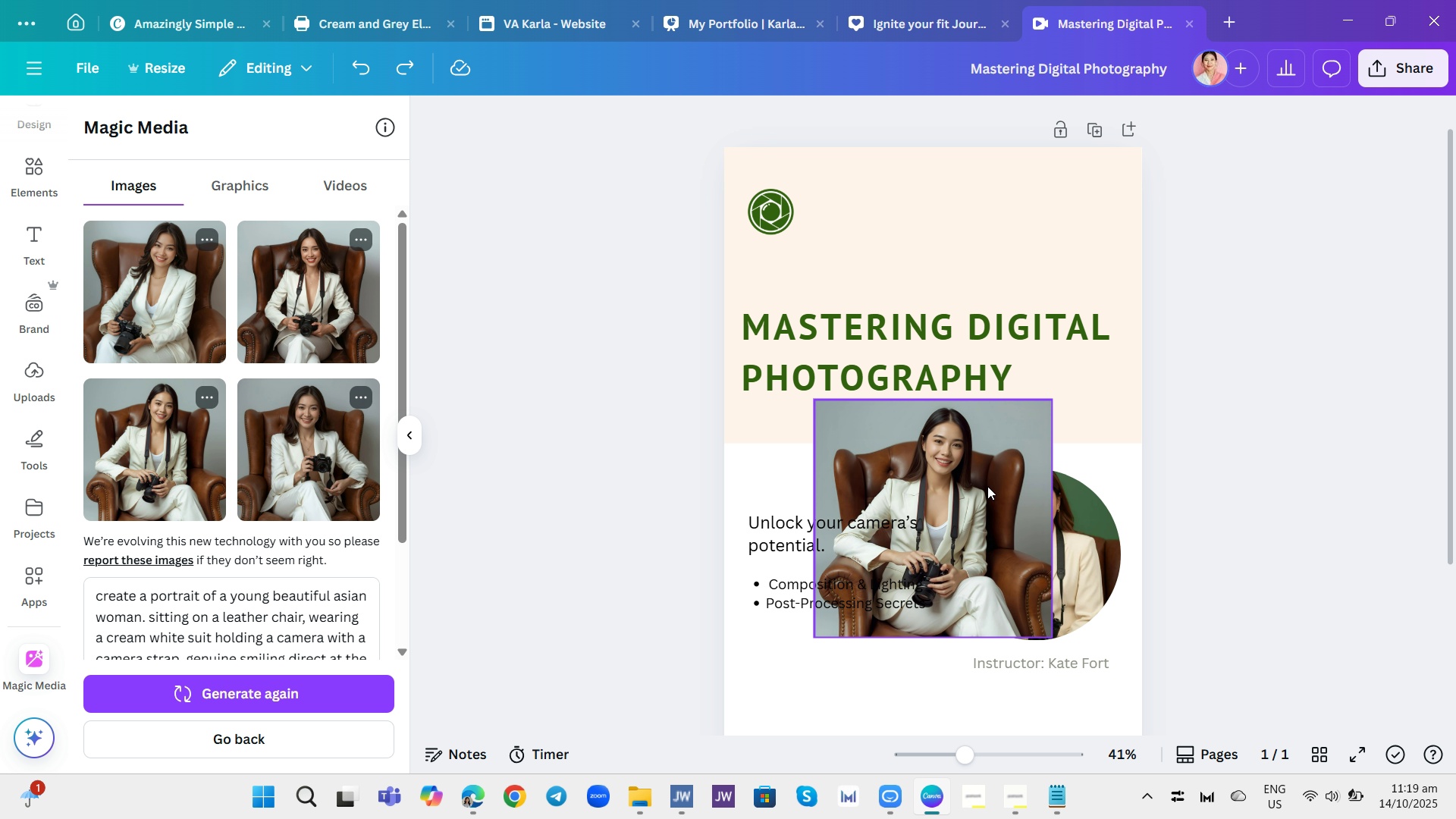 
left_click([981, 475])
 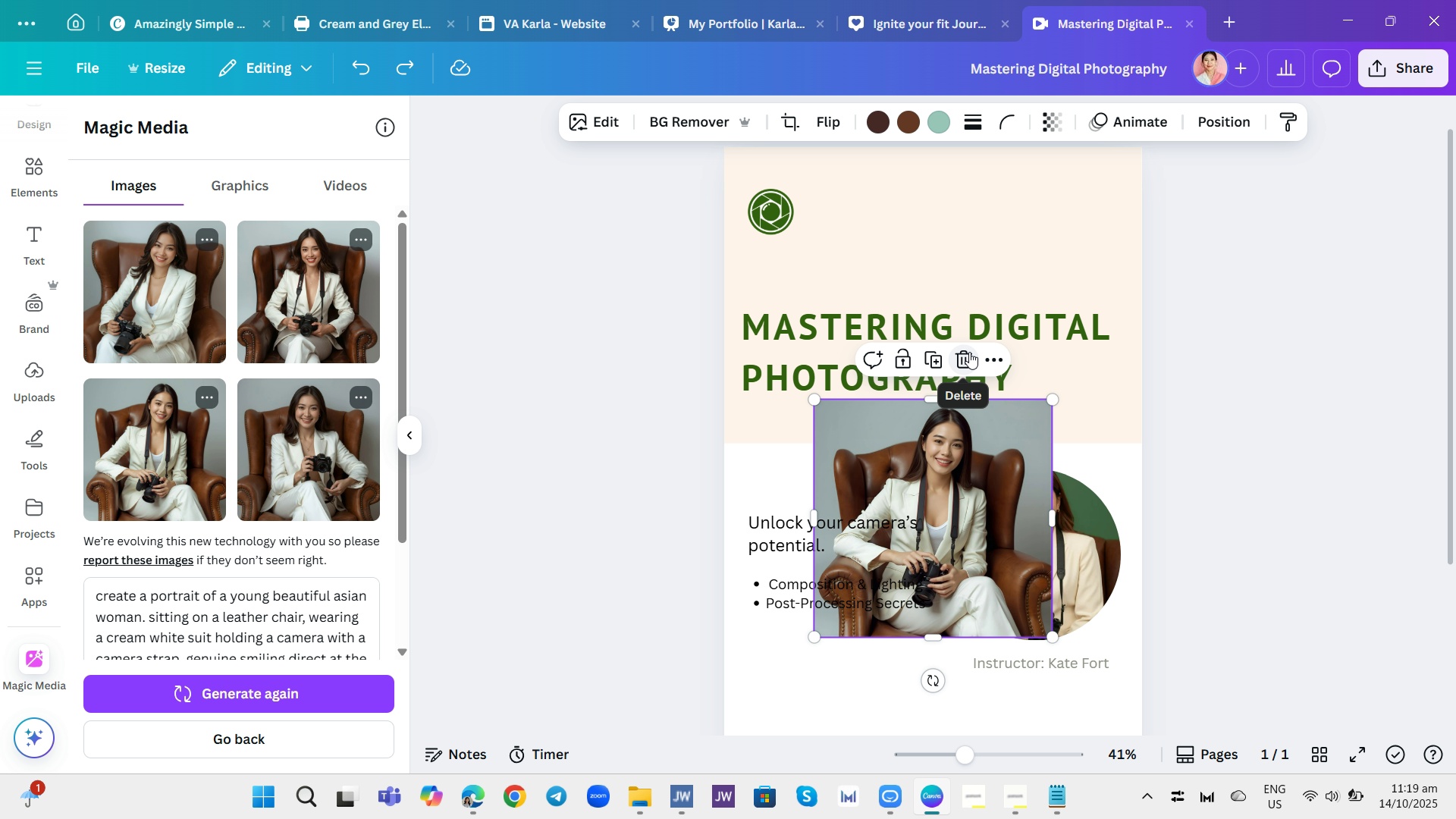 
left_click([965, 353])
 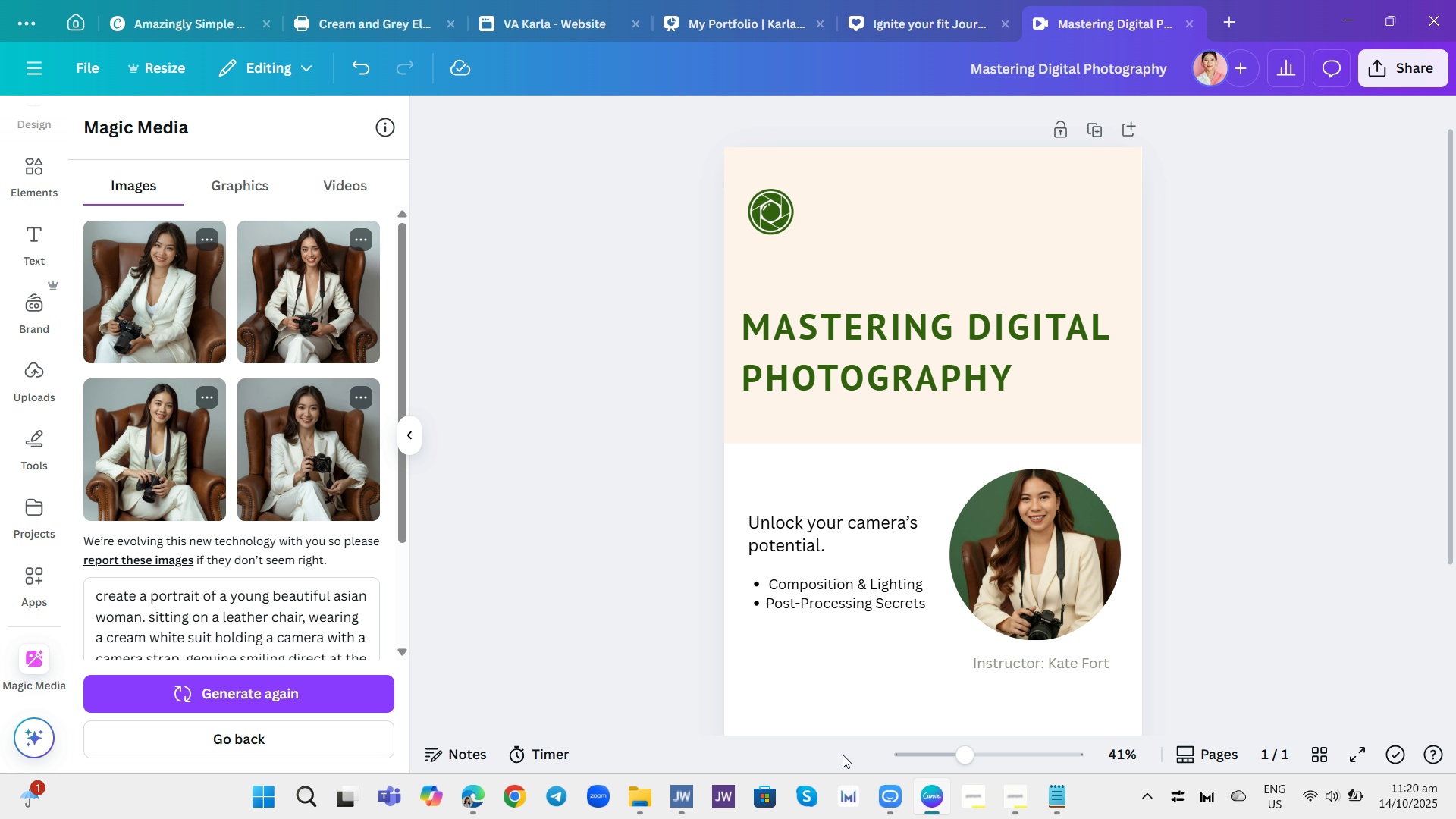 
wait(59.41)
 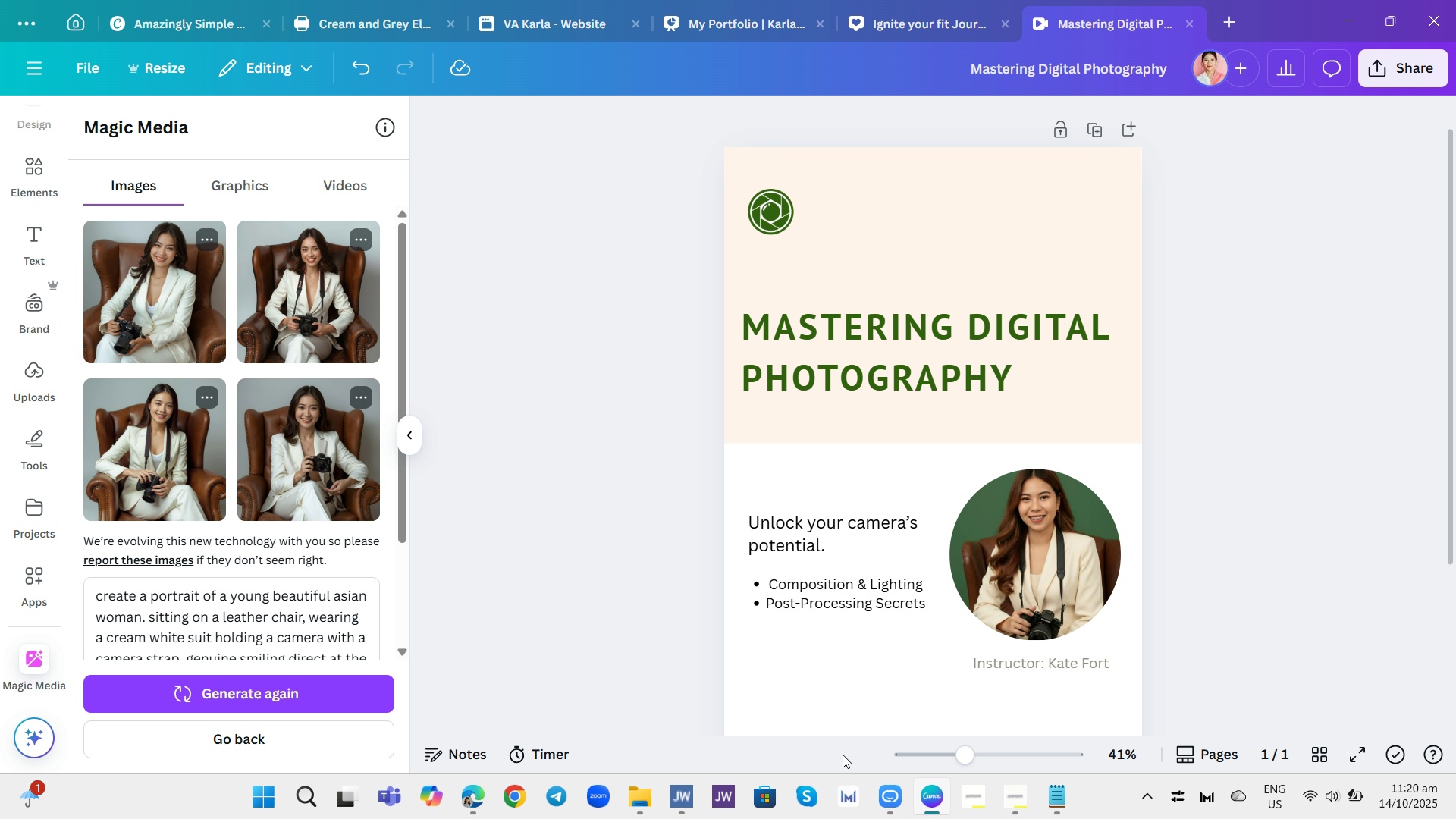 
scroll: coordinate [1185, 549], scroll_direction: down, amount: 3.0
 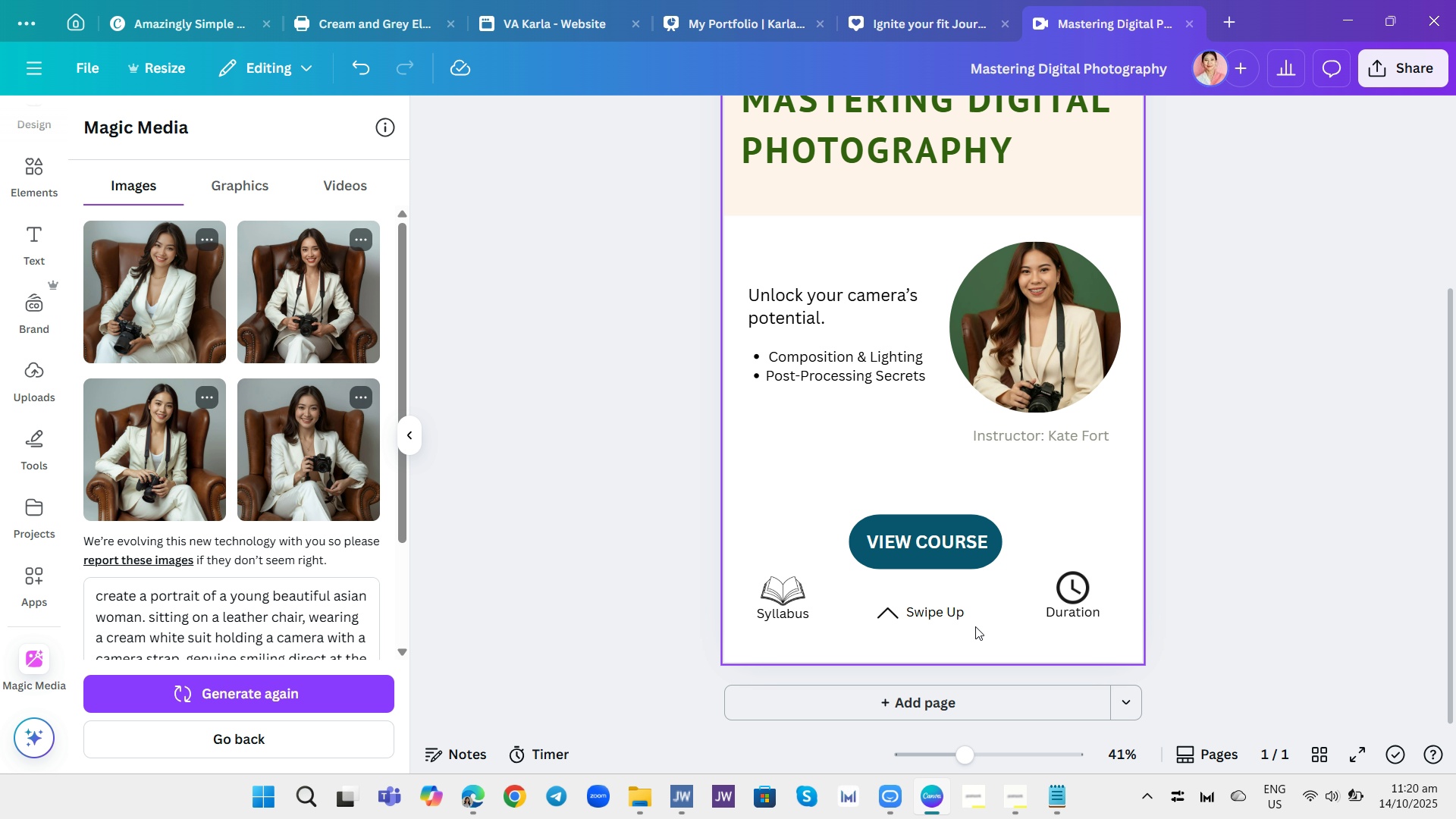 
left_click([975, 626])
 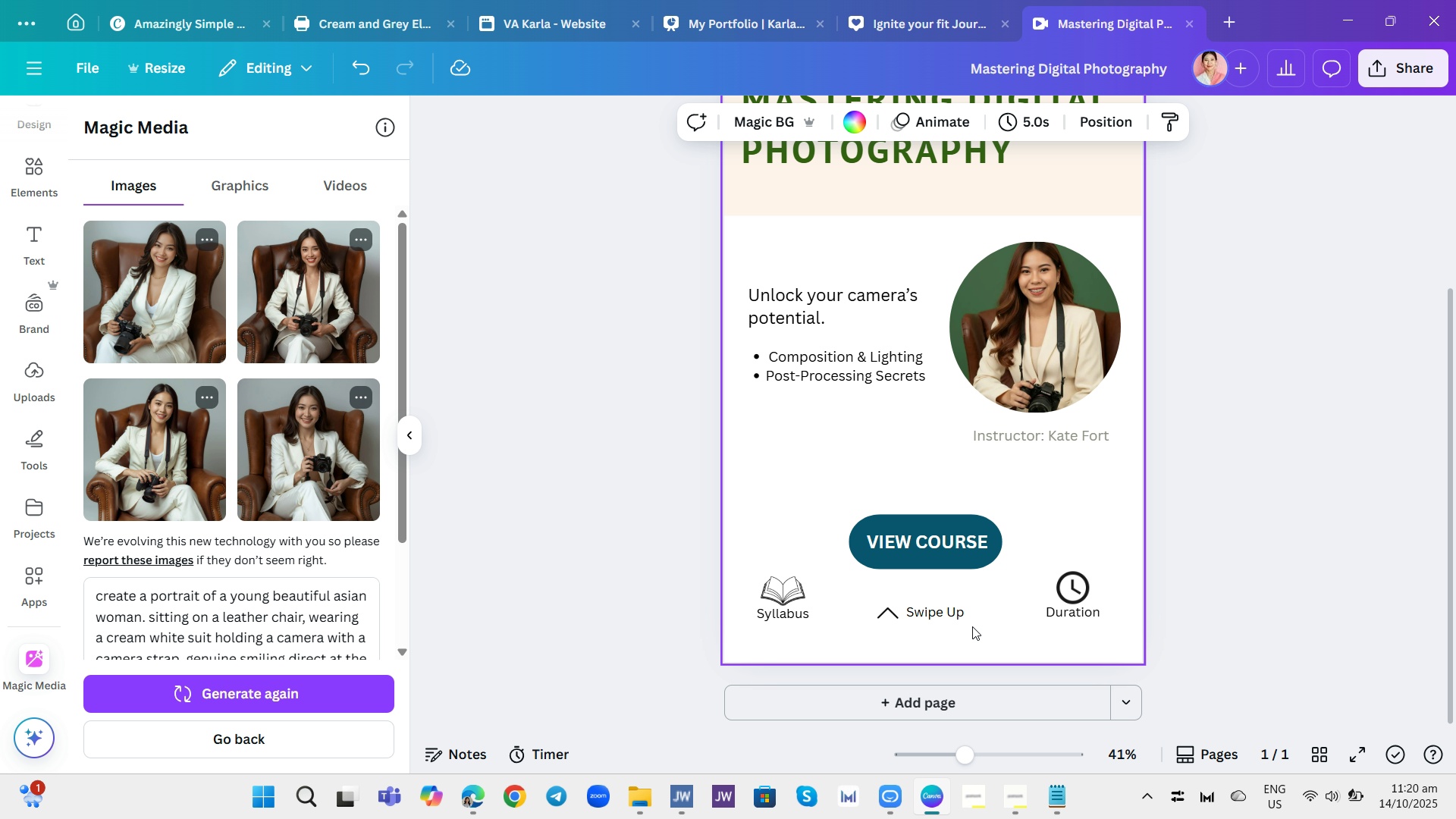 
left_click_drag(start_coordinate=[975, 626], to_coordinate=[868, 610])
 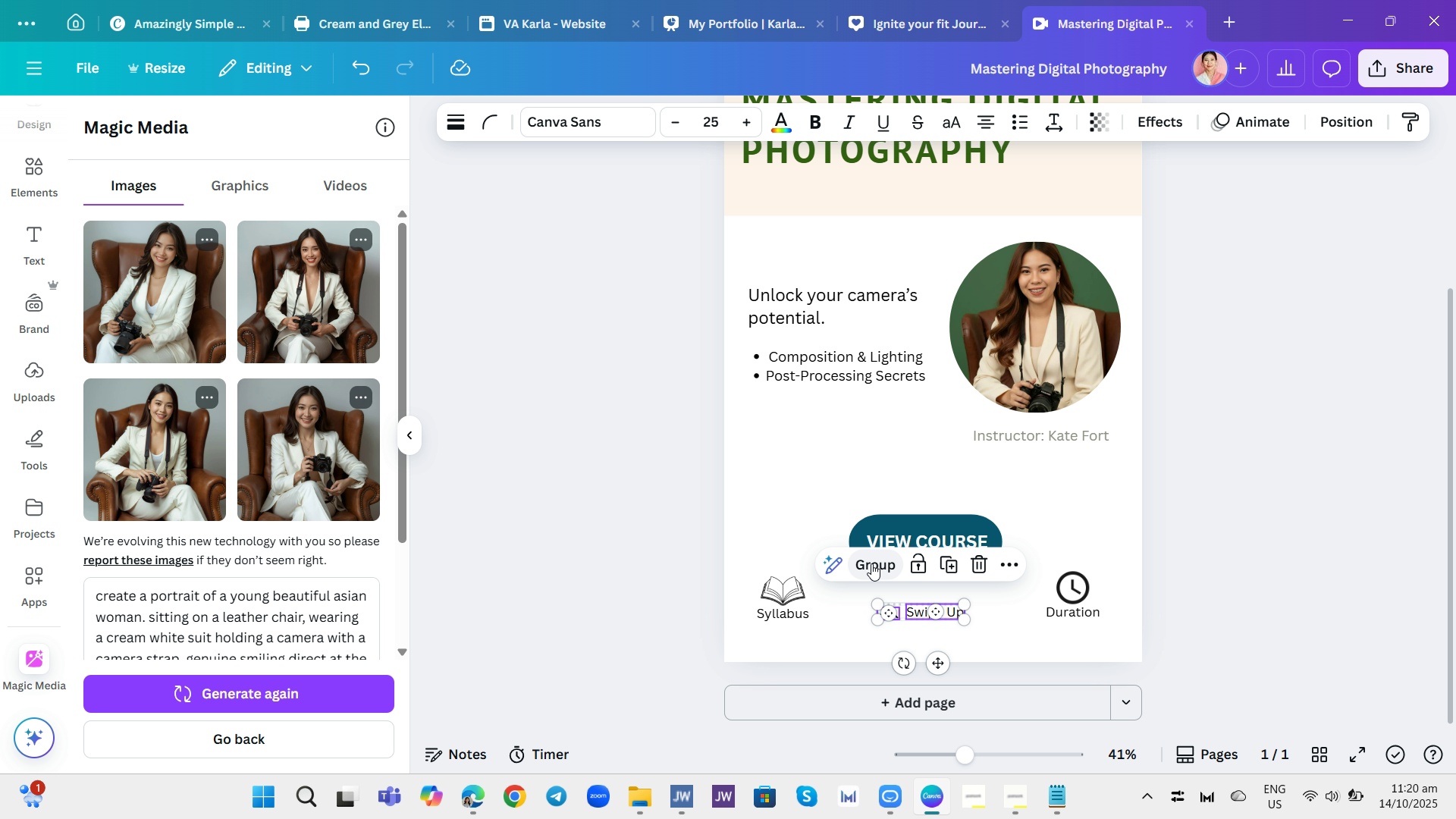 
left_click([871, 563])
 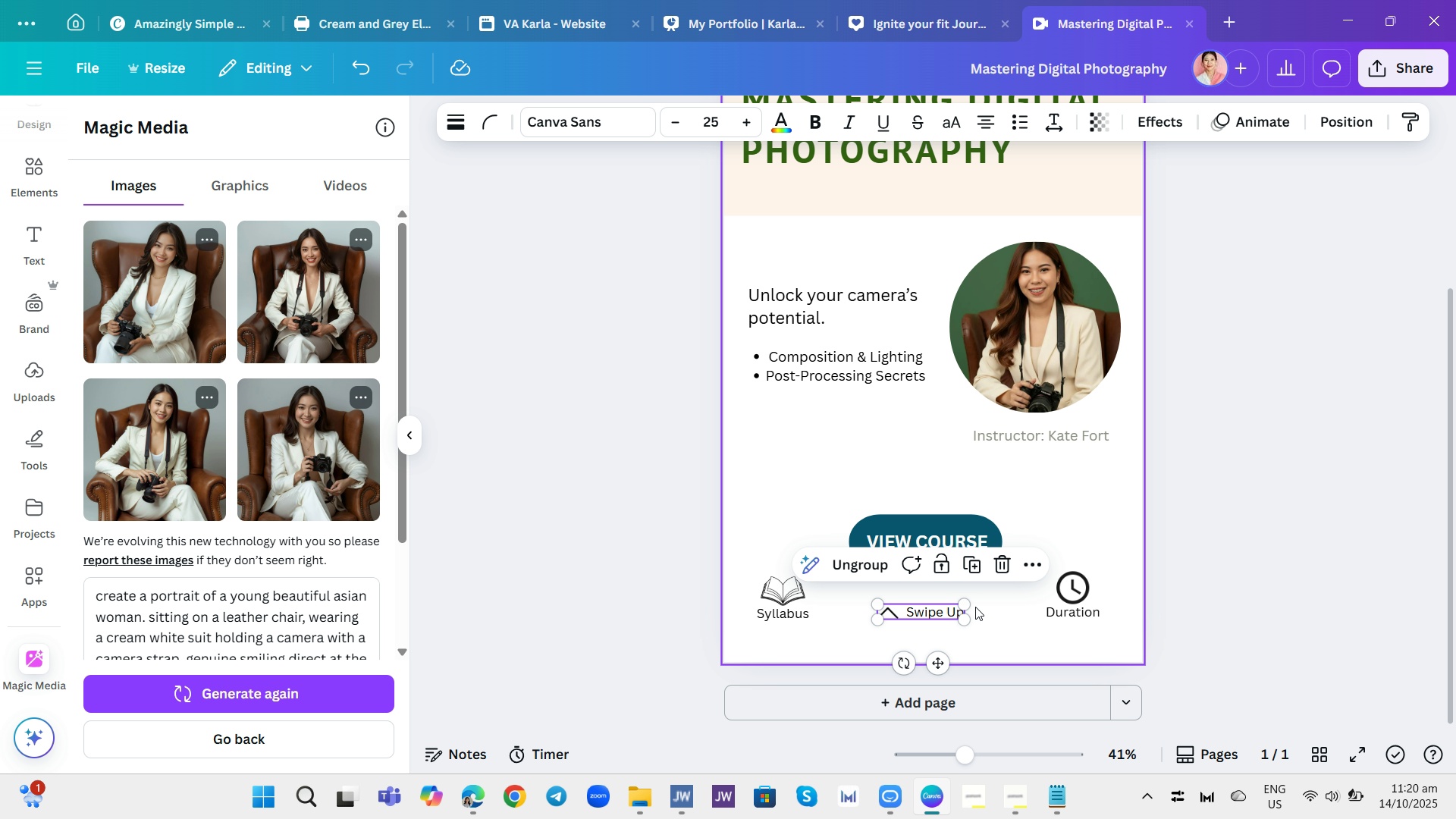 
left_click([975, 607])
 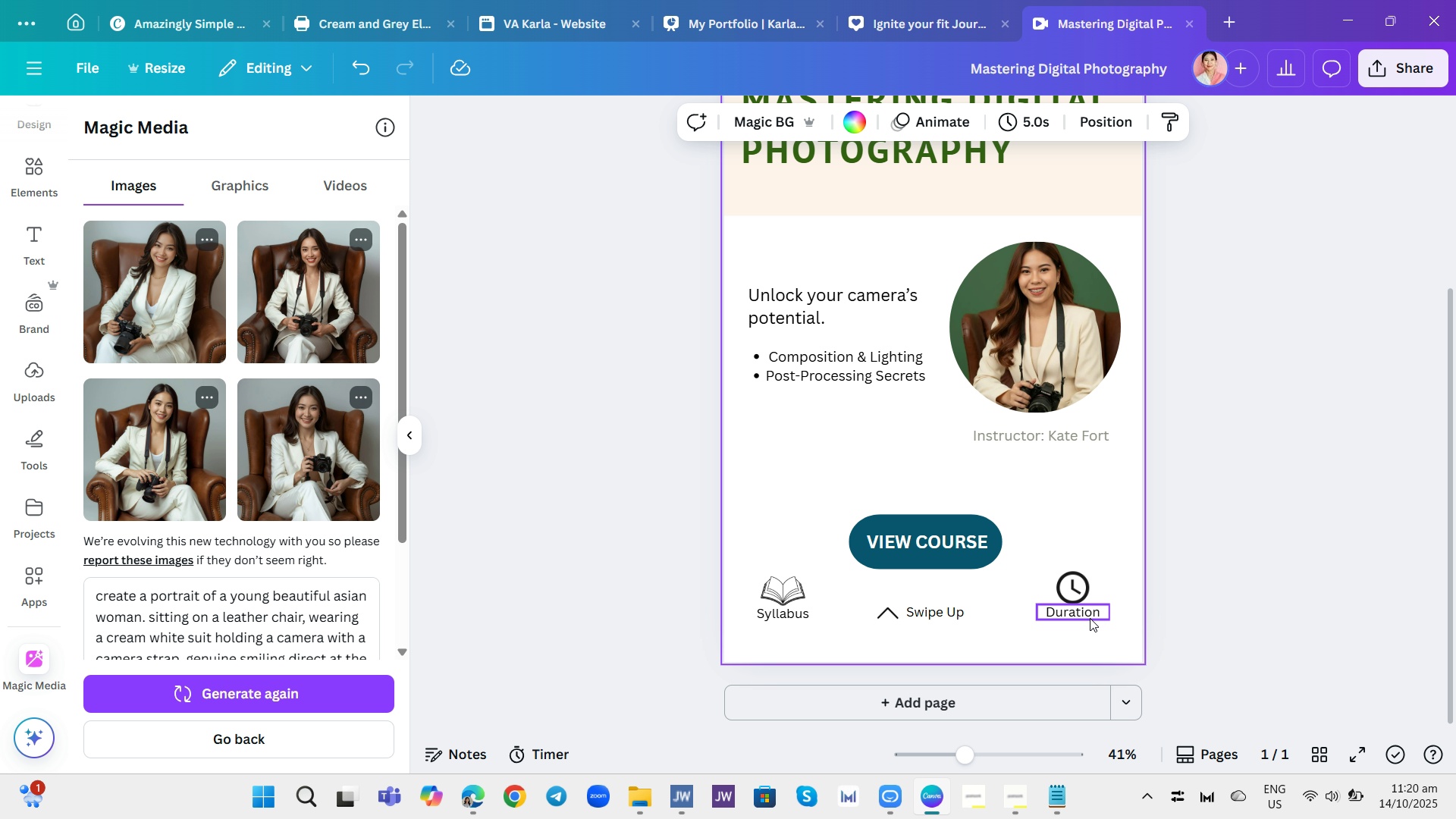 
left_click_drag(start_coordinate=[1087, 632], to_coordinate=[1068, 579])
 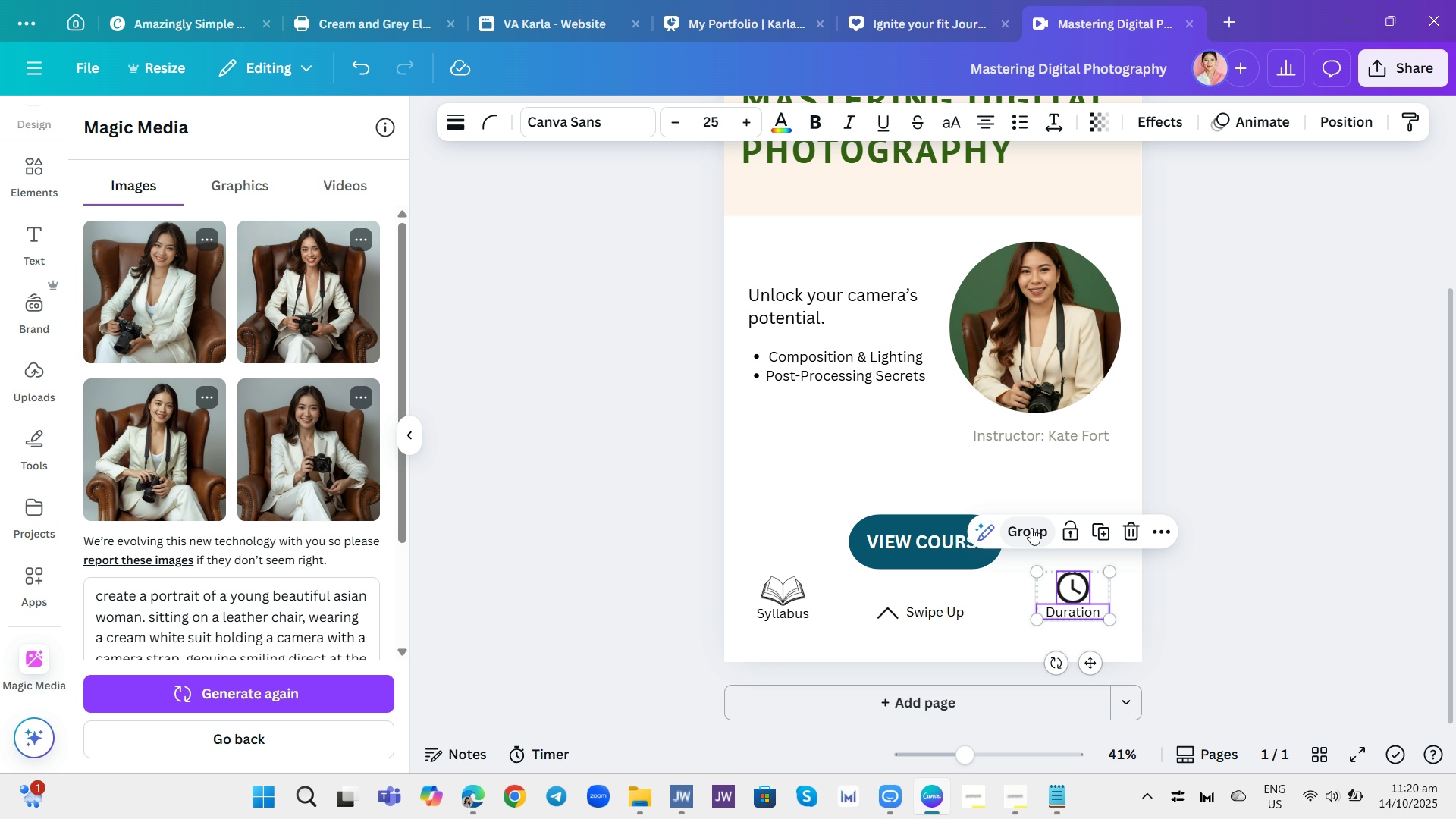 
left_click([1030, 528])
 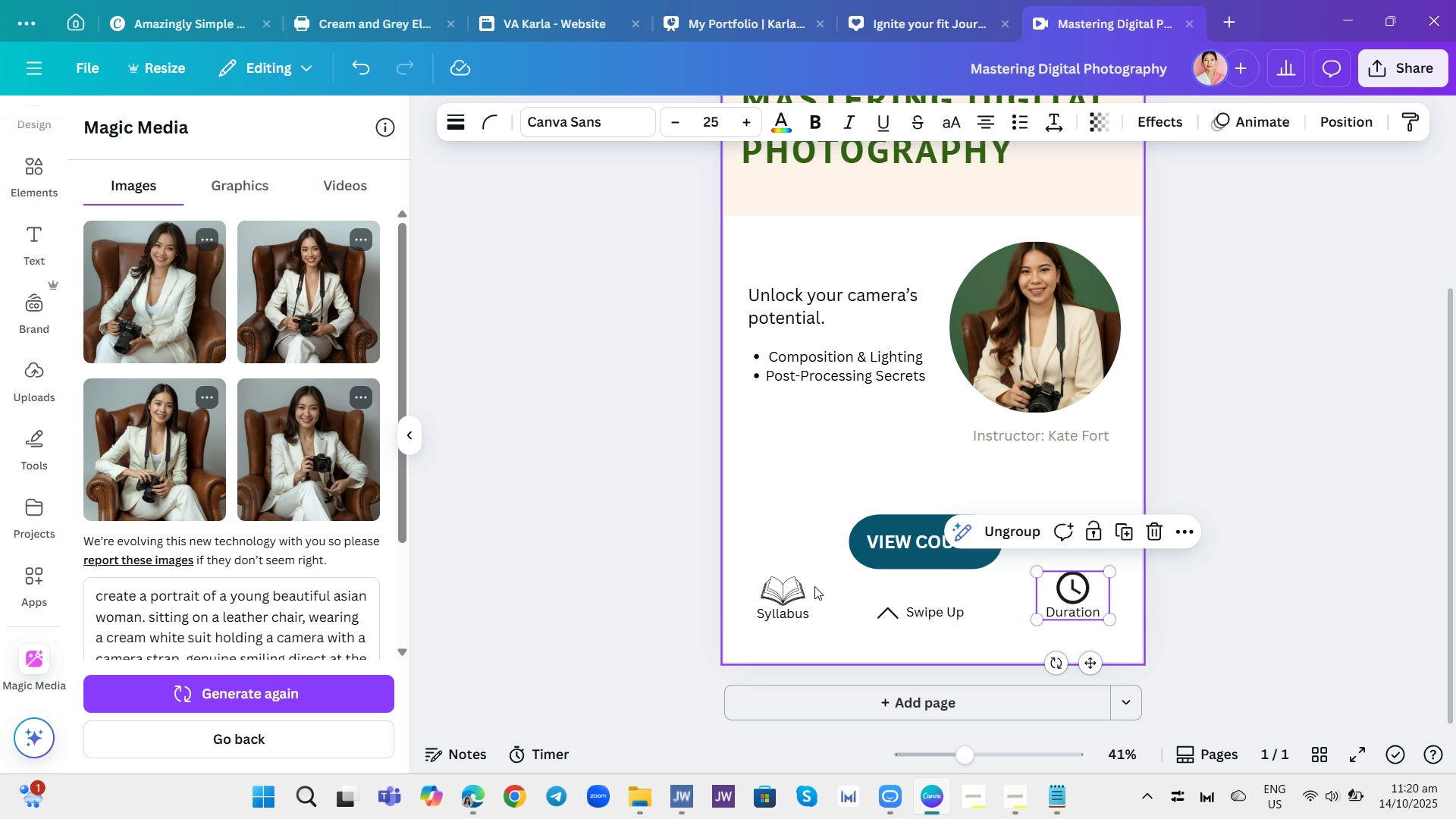 
left_click([835, 617])
 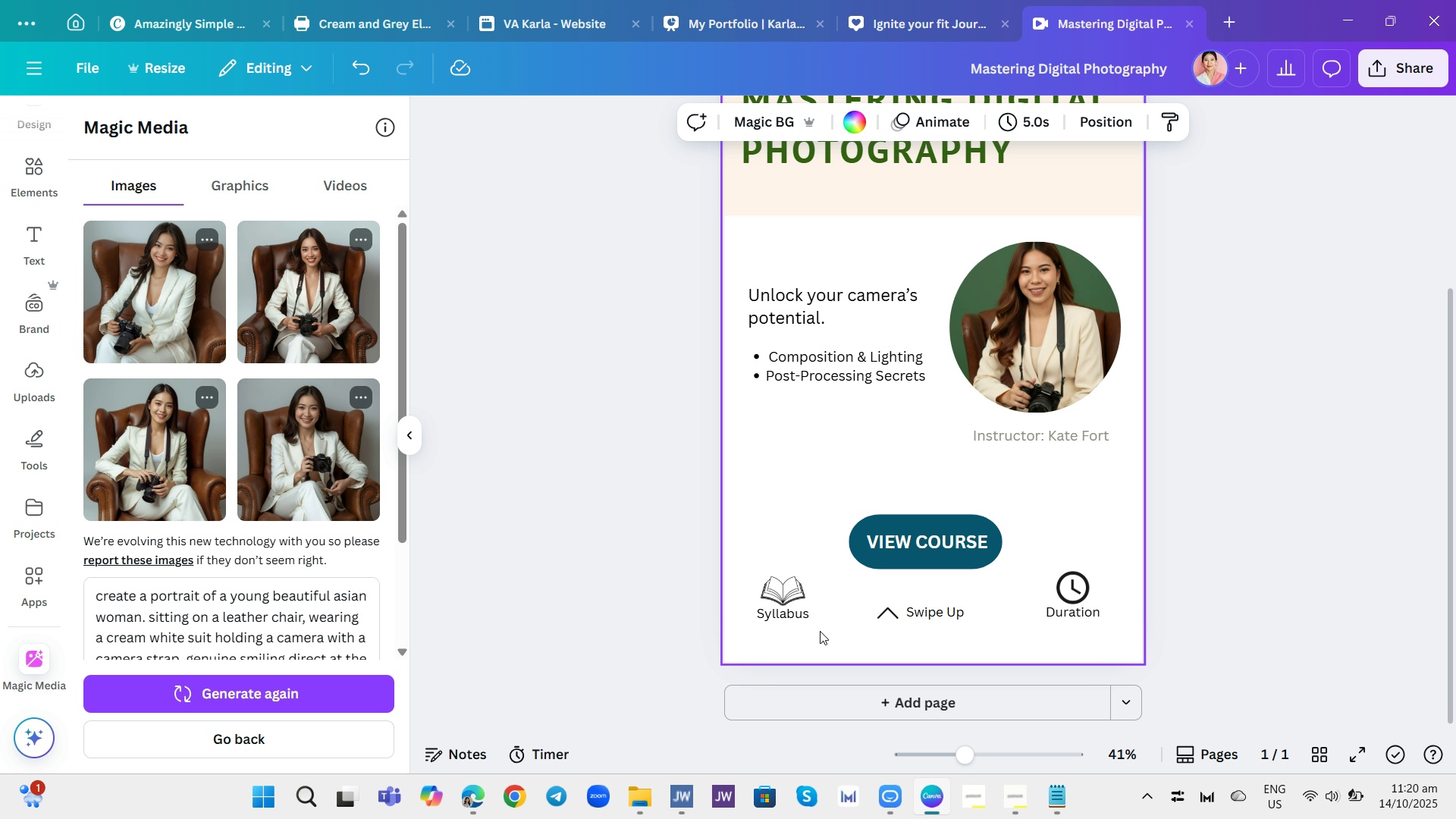 
left_click_drag(start_coordinate=[820, 631], to_coordinate=[770, 588])
 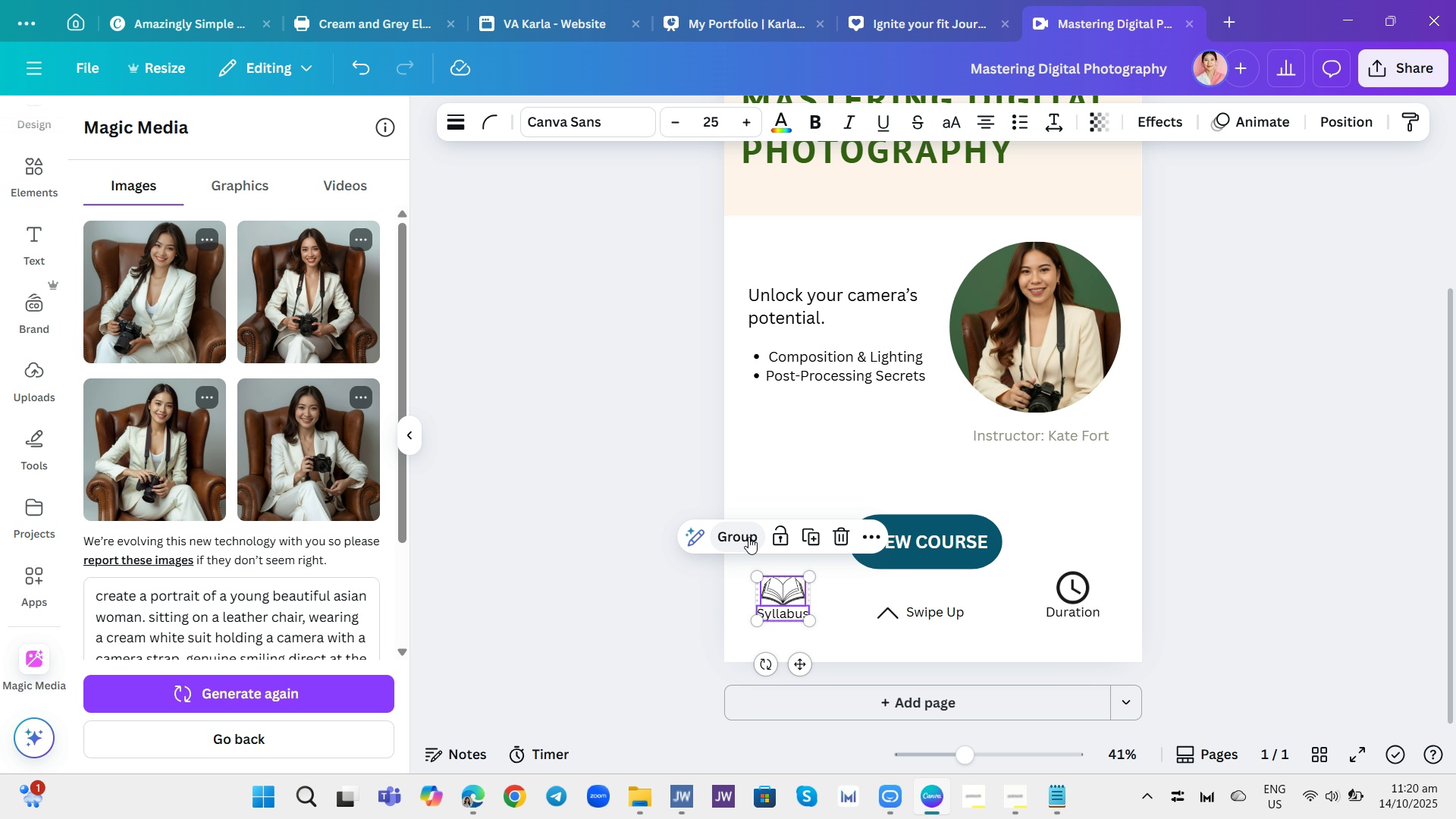 